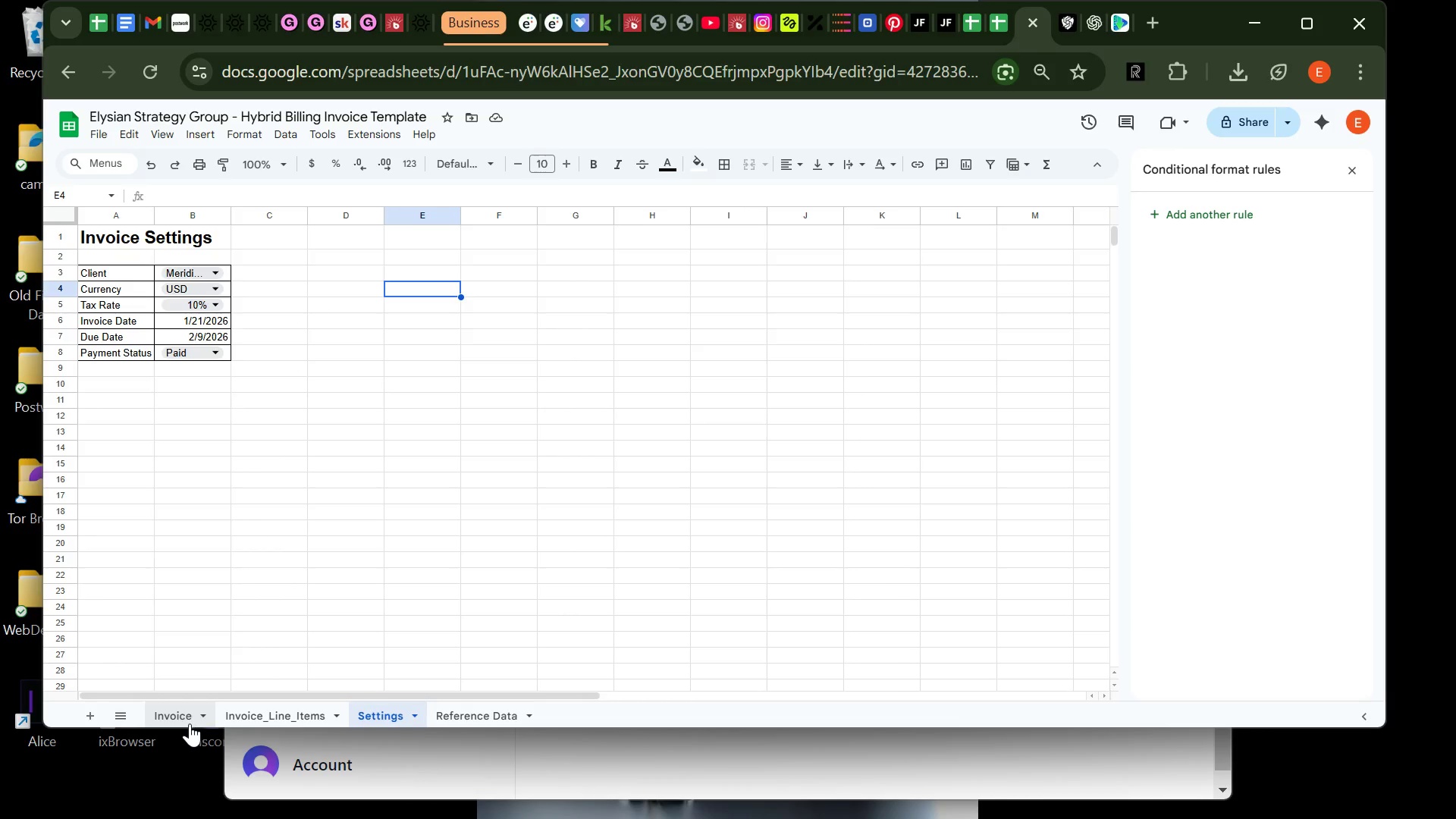 
left_click([190, 722])
 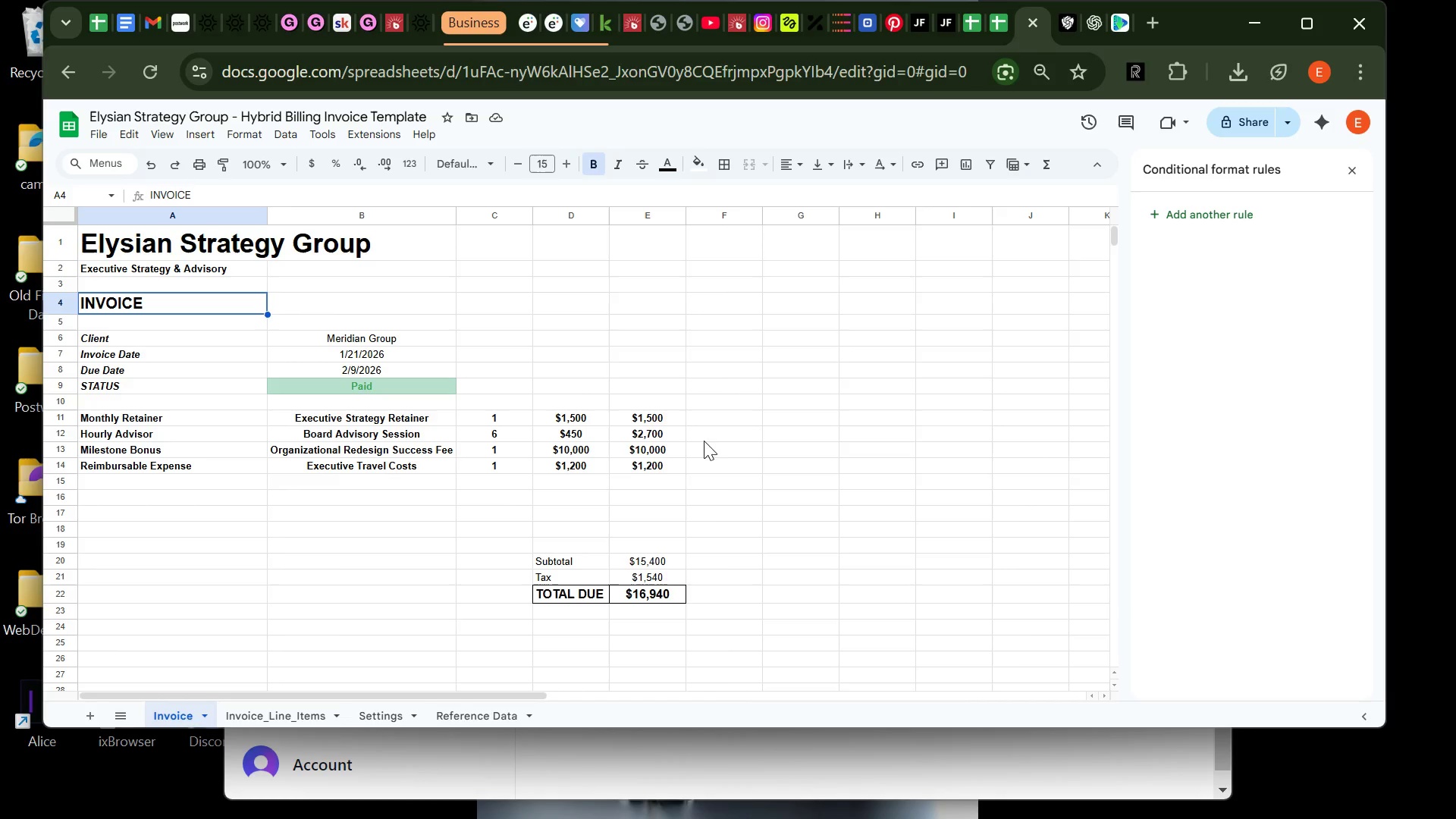 
wait(8.52)
 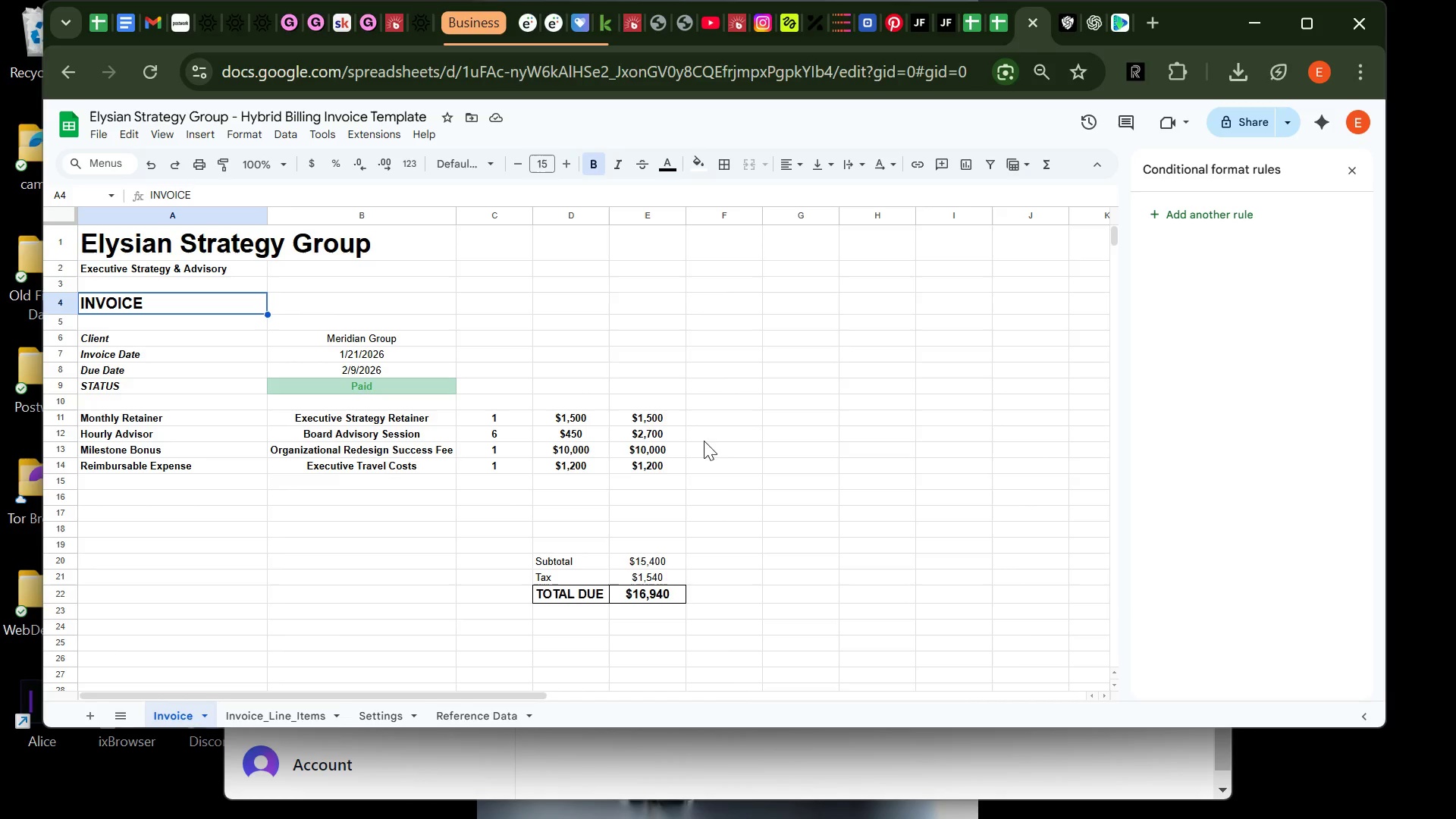 
left_click([272, 714])
 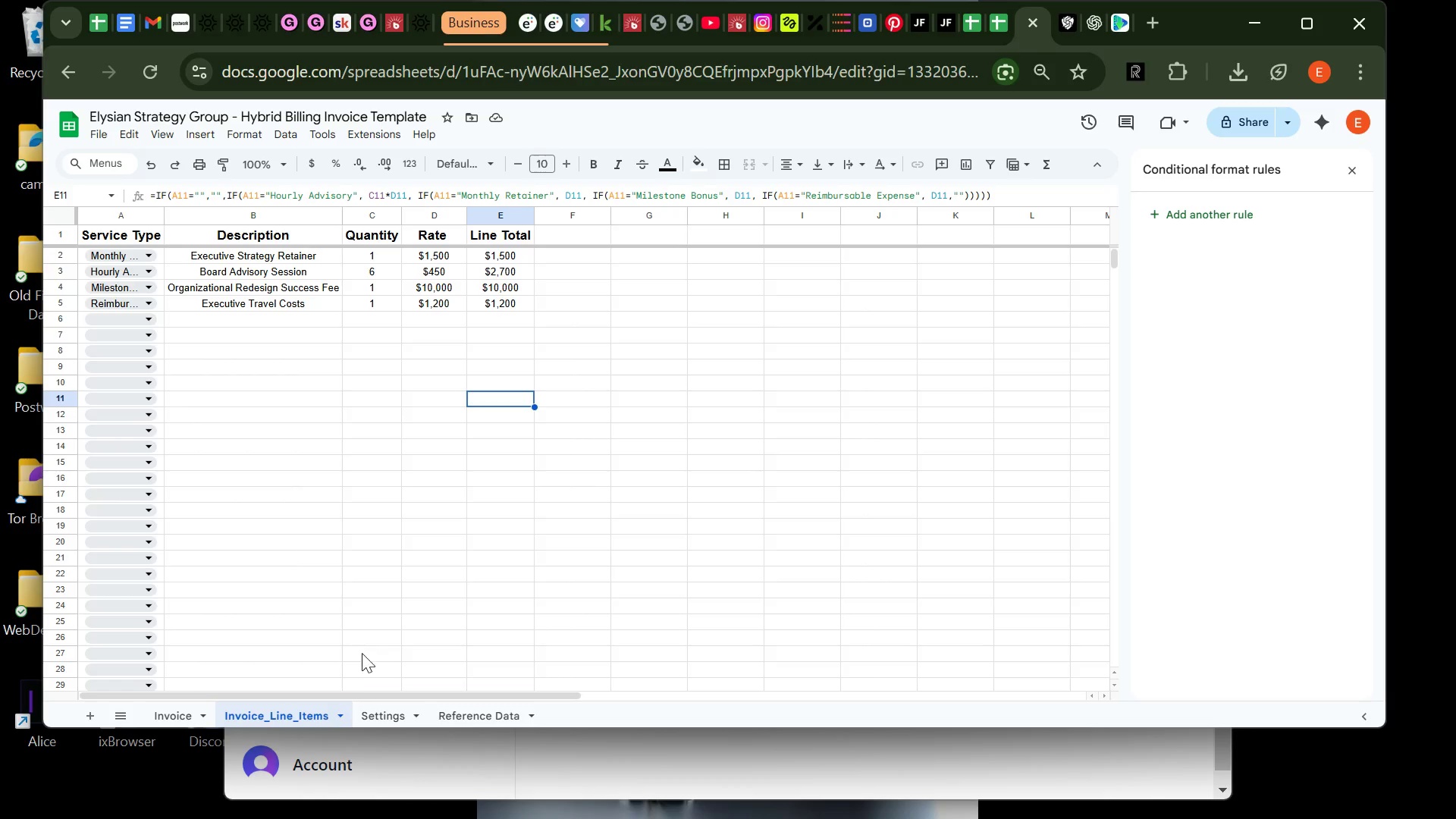 
wait(5.42)
 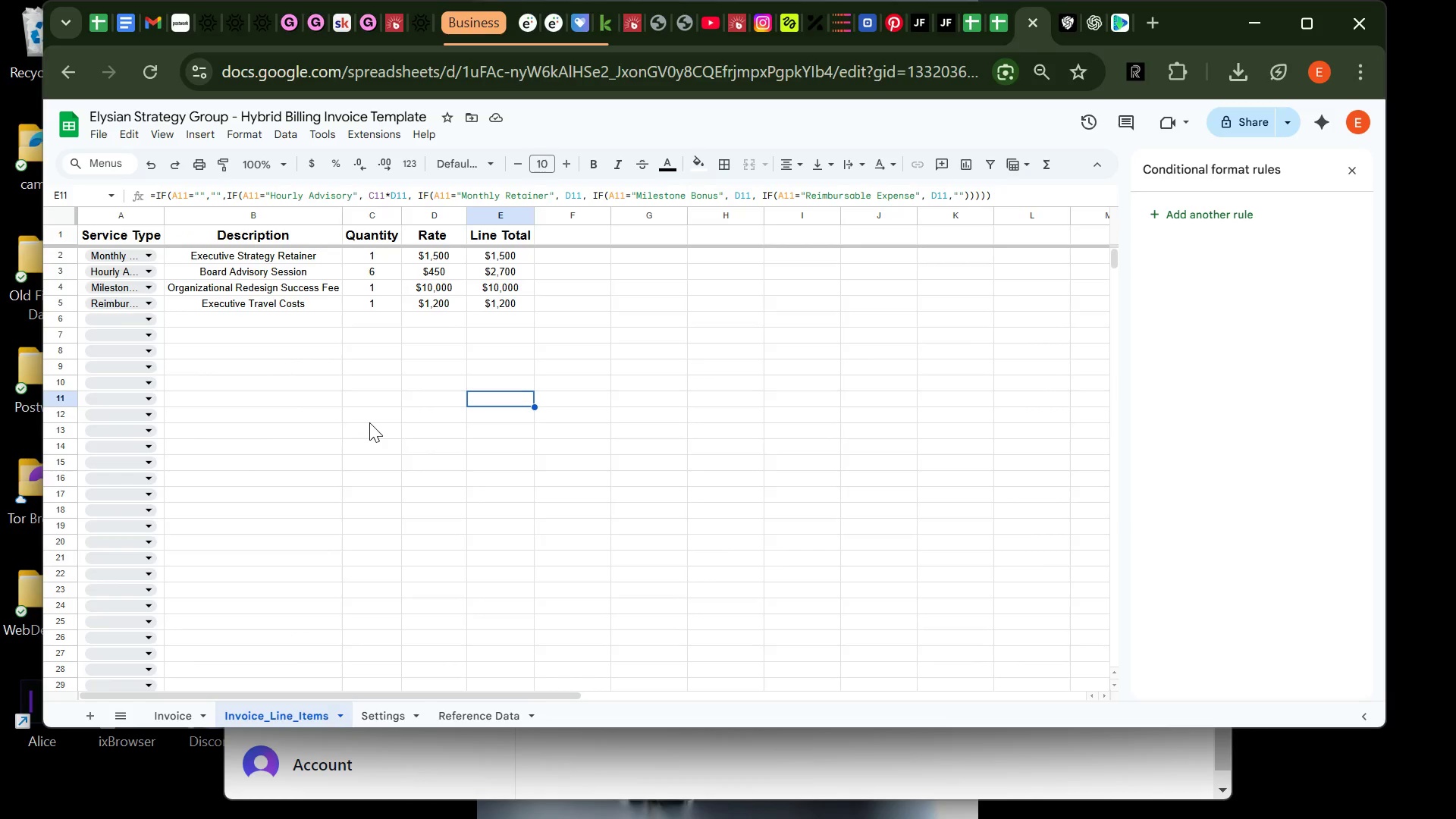 
left_click([381, 712])
 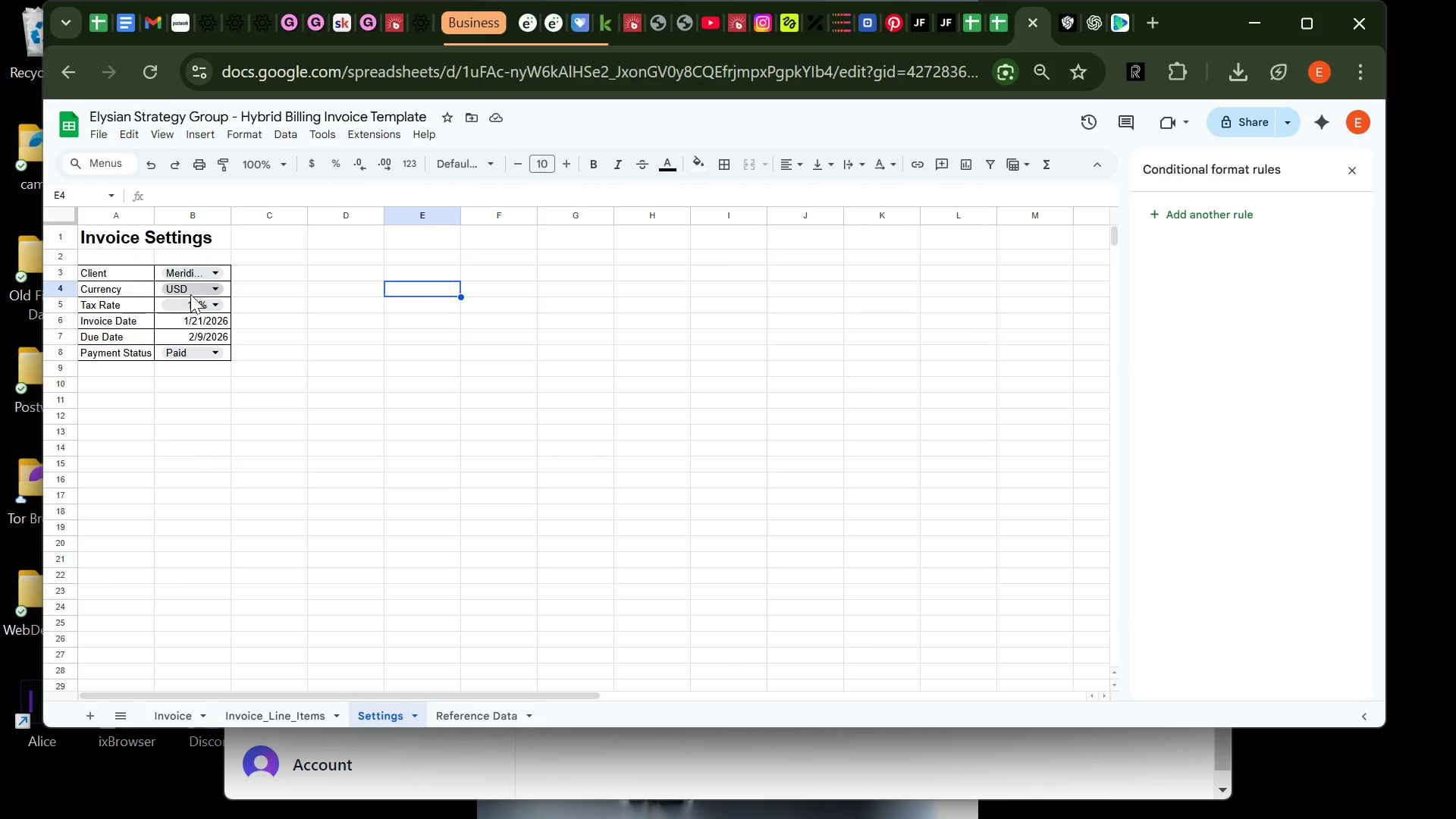 
left_click([193, 289])
 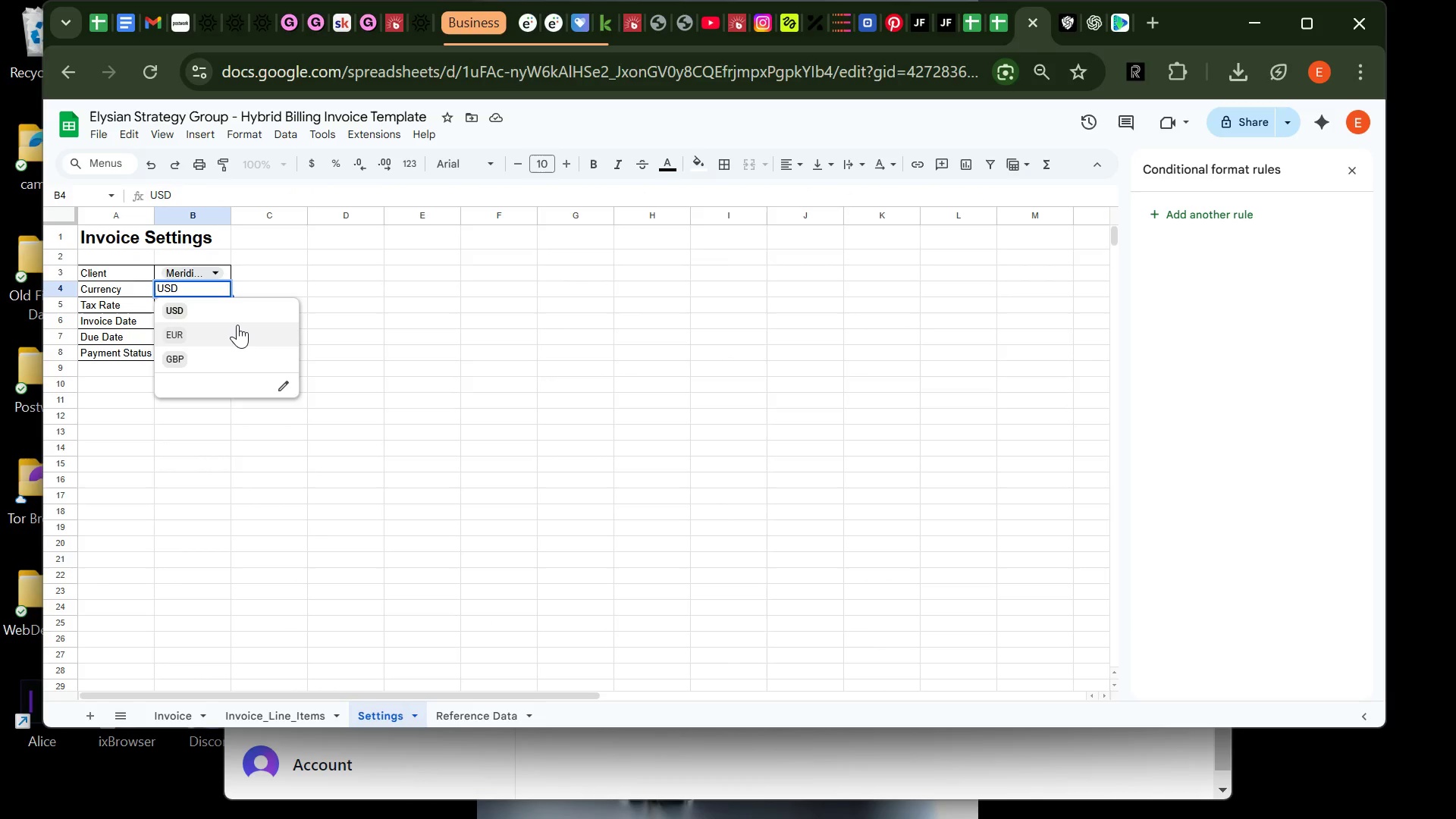 
wait(8.62)
 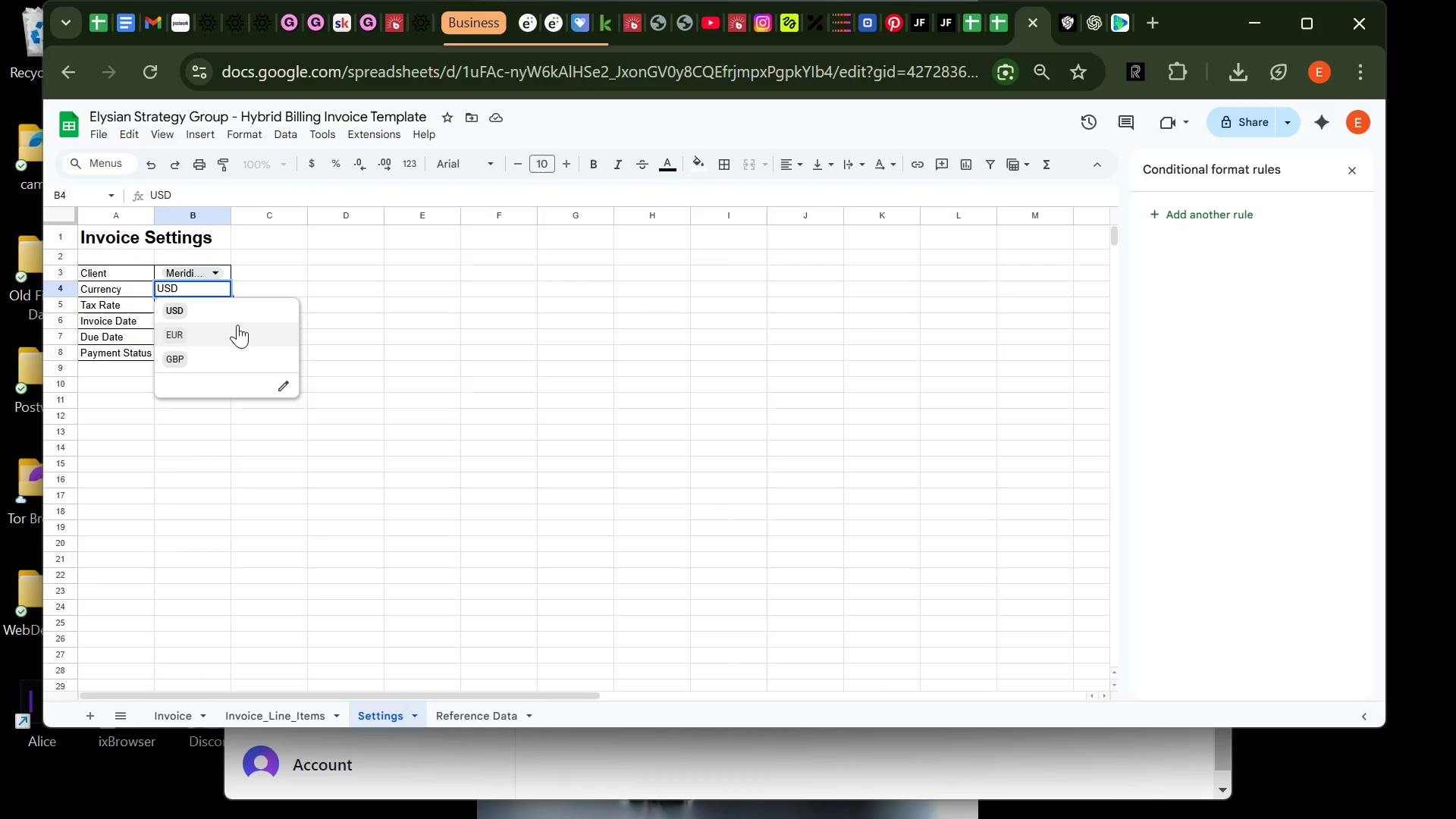 
left_click([443, 353])
 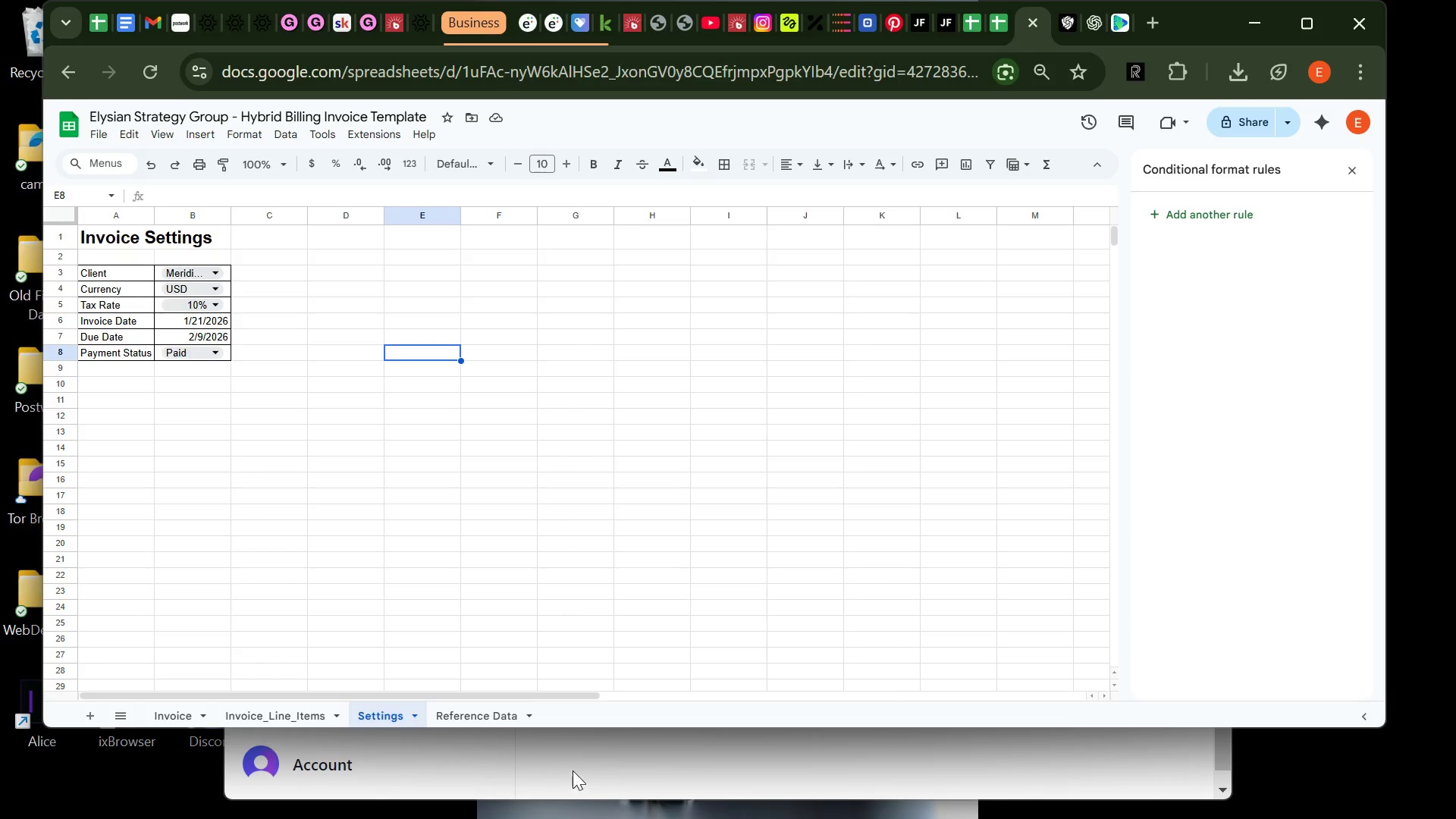 
left_click([573, 770])